 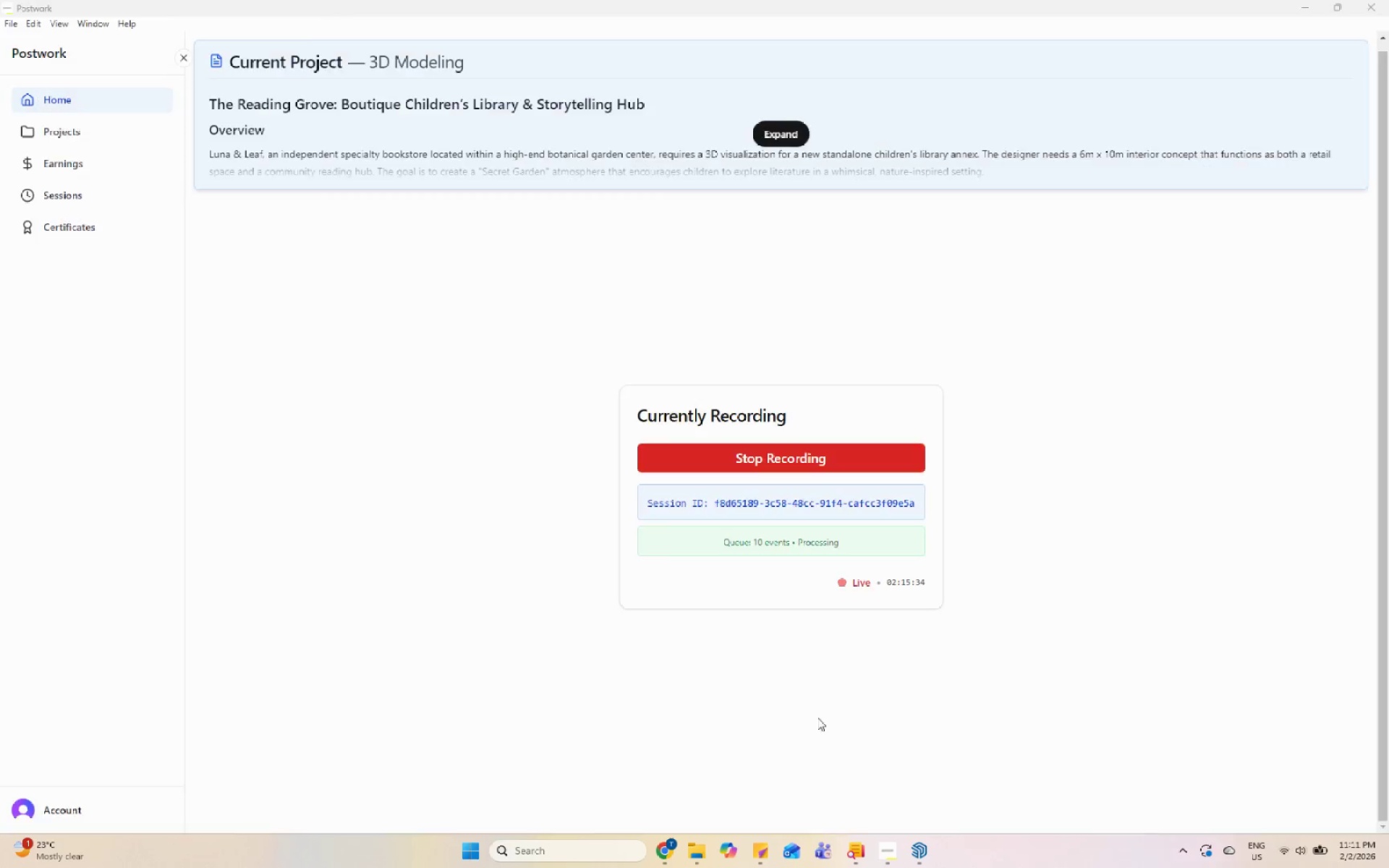 
double_click([925, 856])
 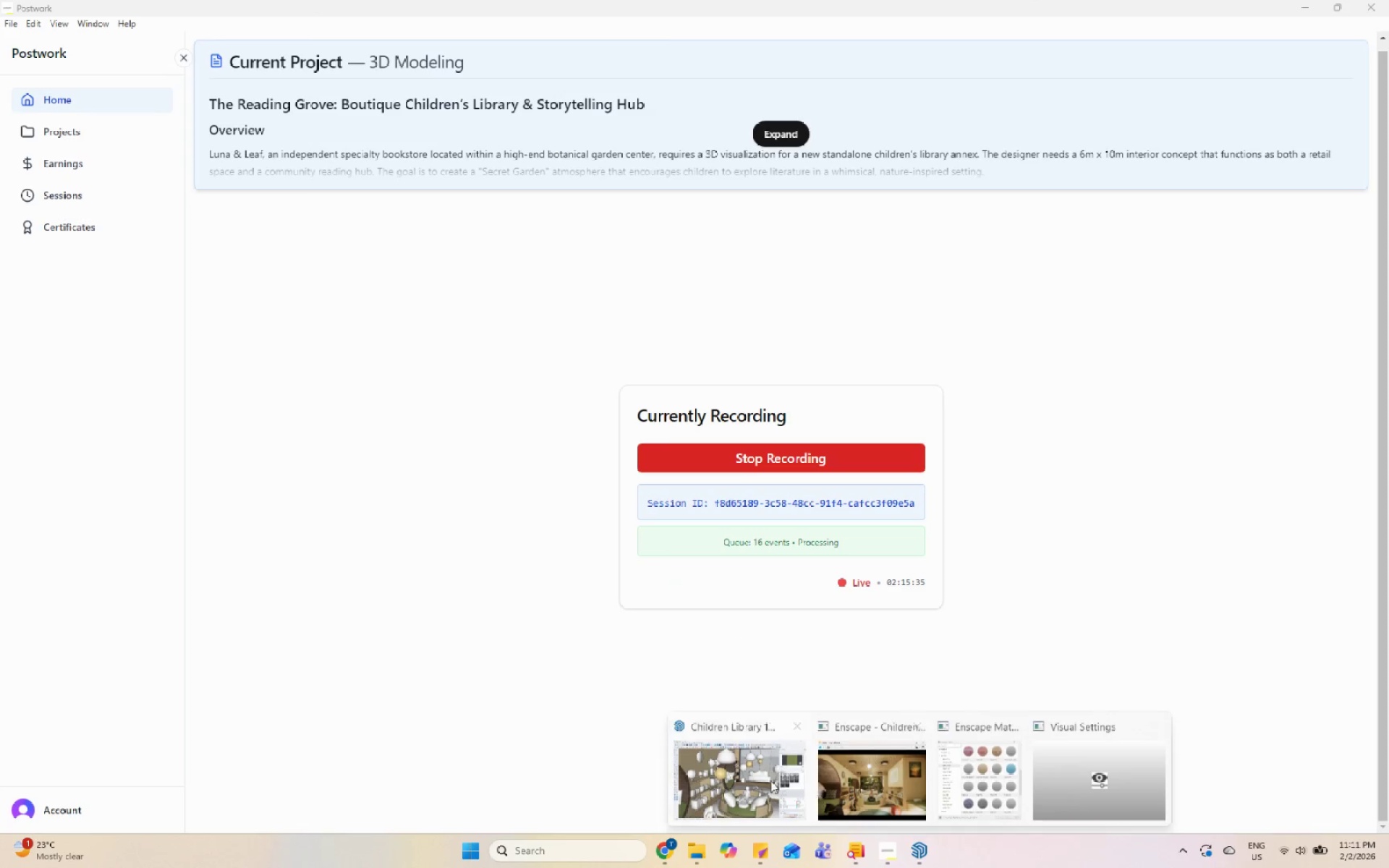 
triple_click([742, 768])
 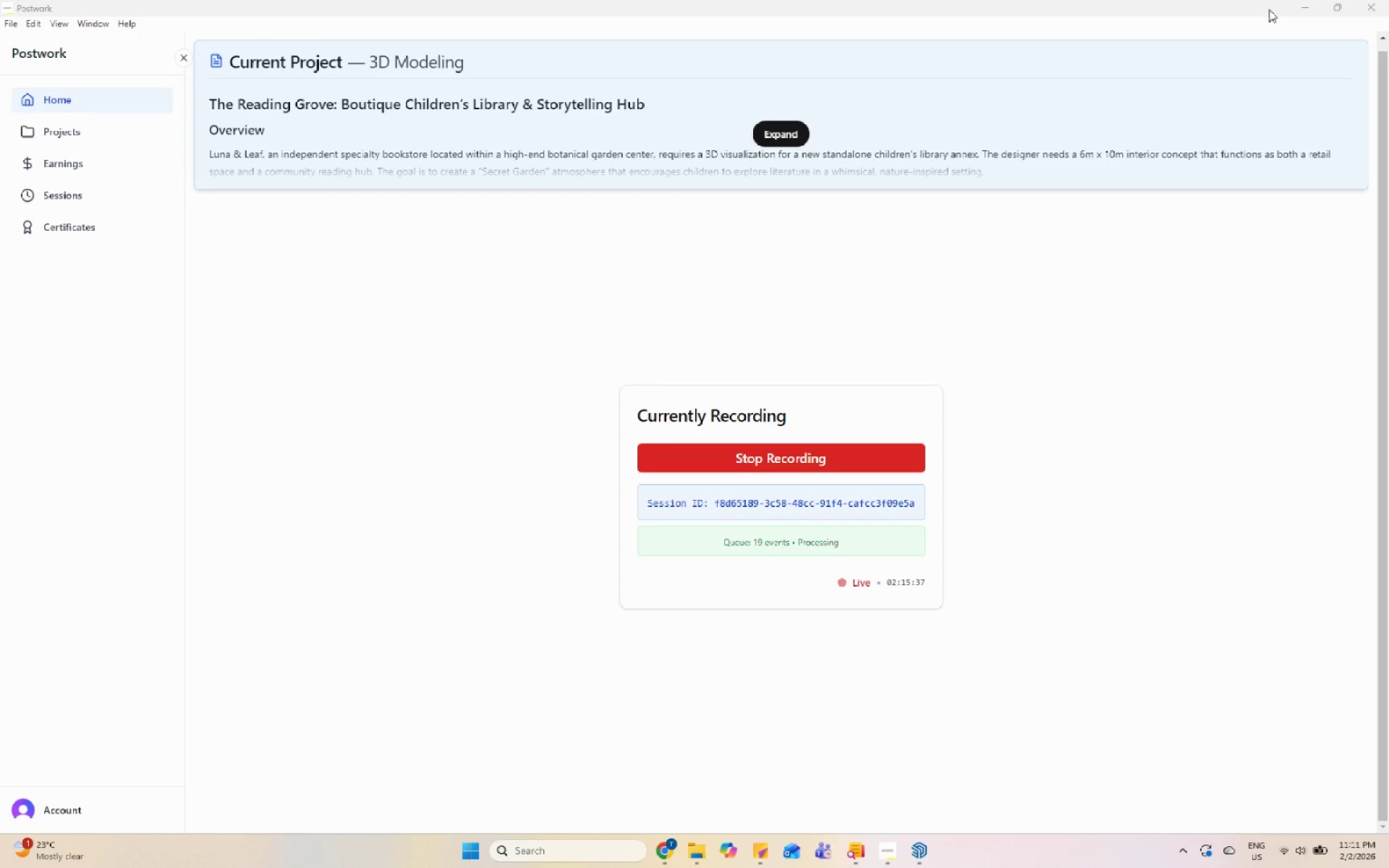 
left_click([1292, 10])
 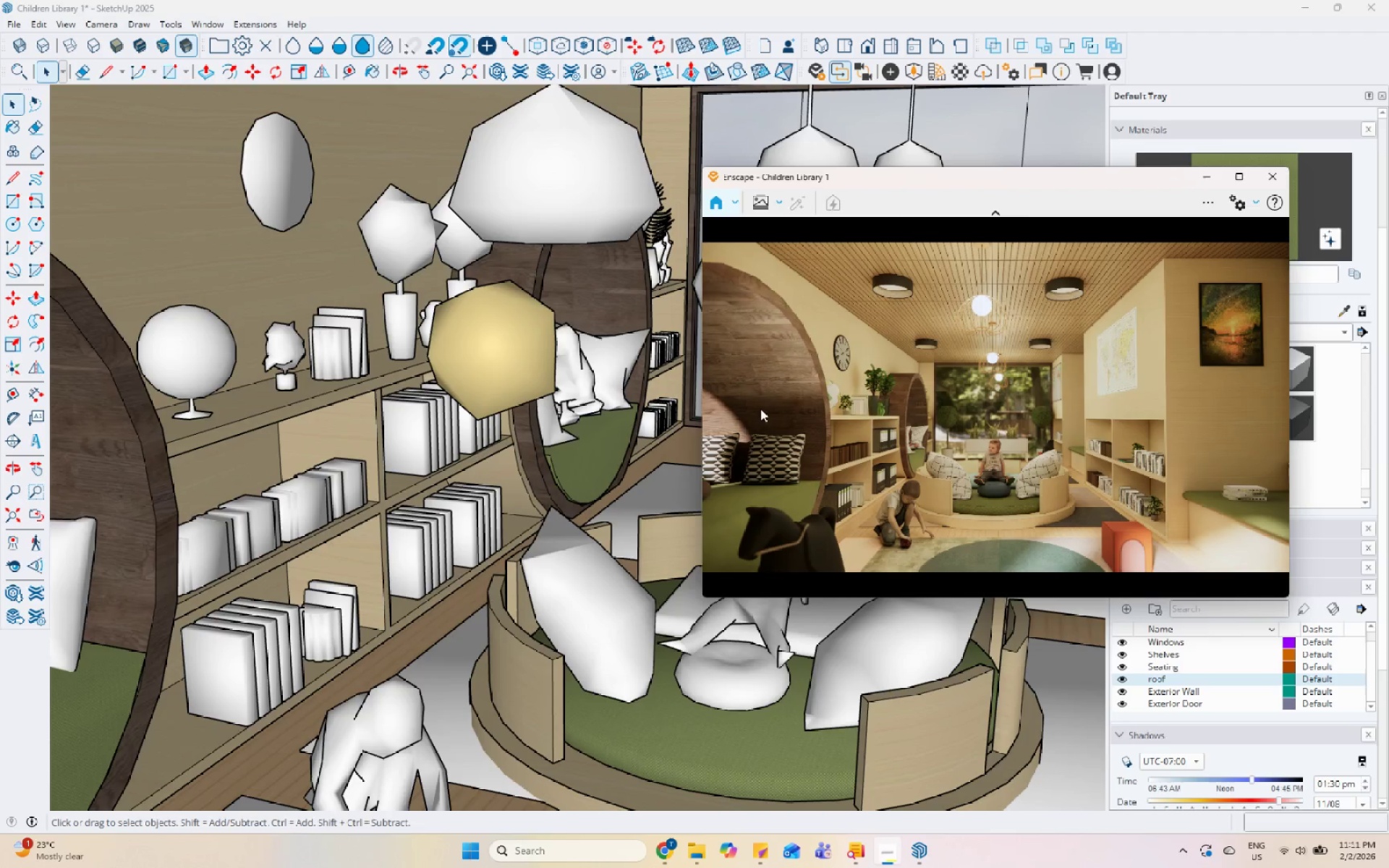 
left_click([561, 477])
 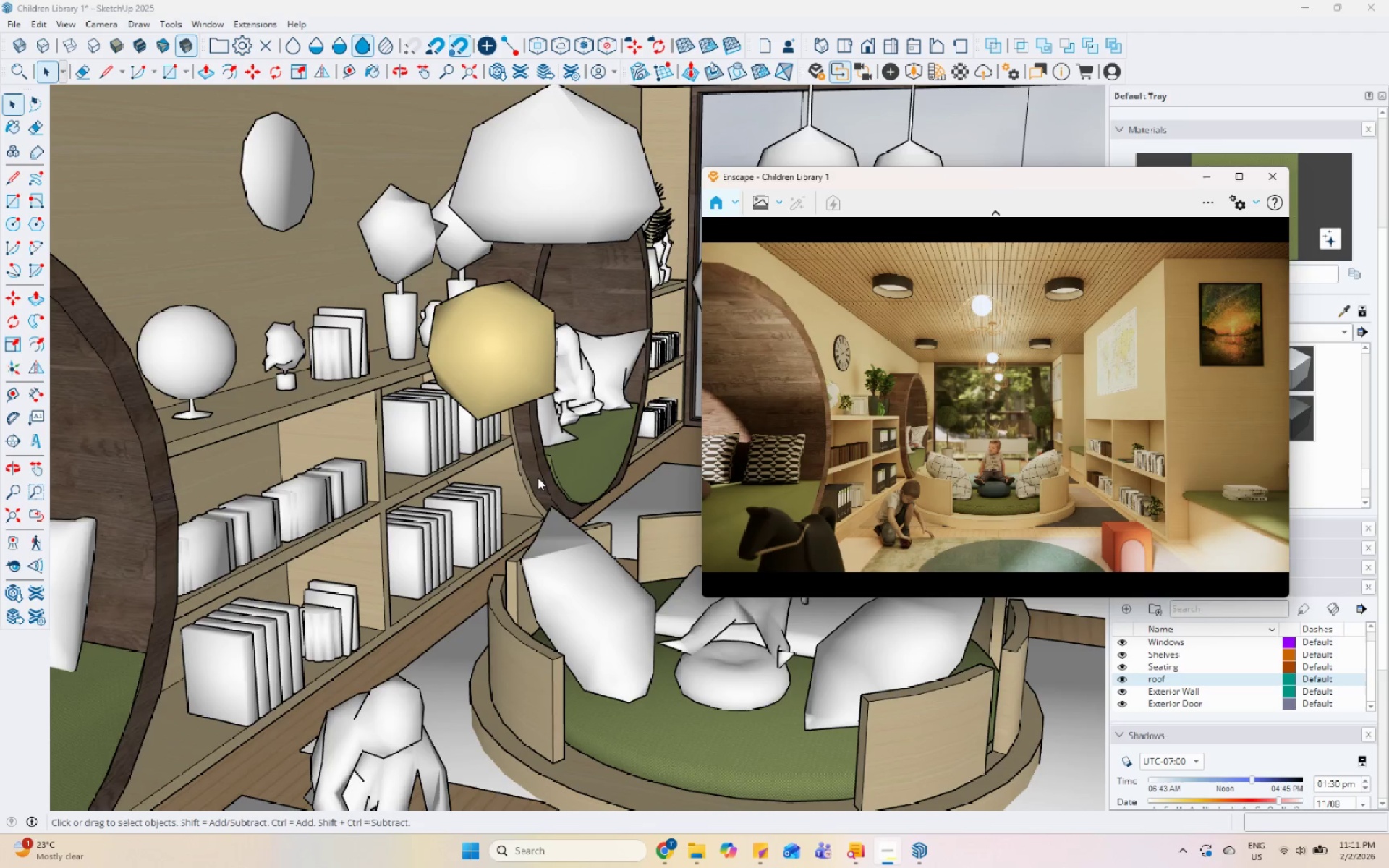 
left_click([541, 441])
 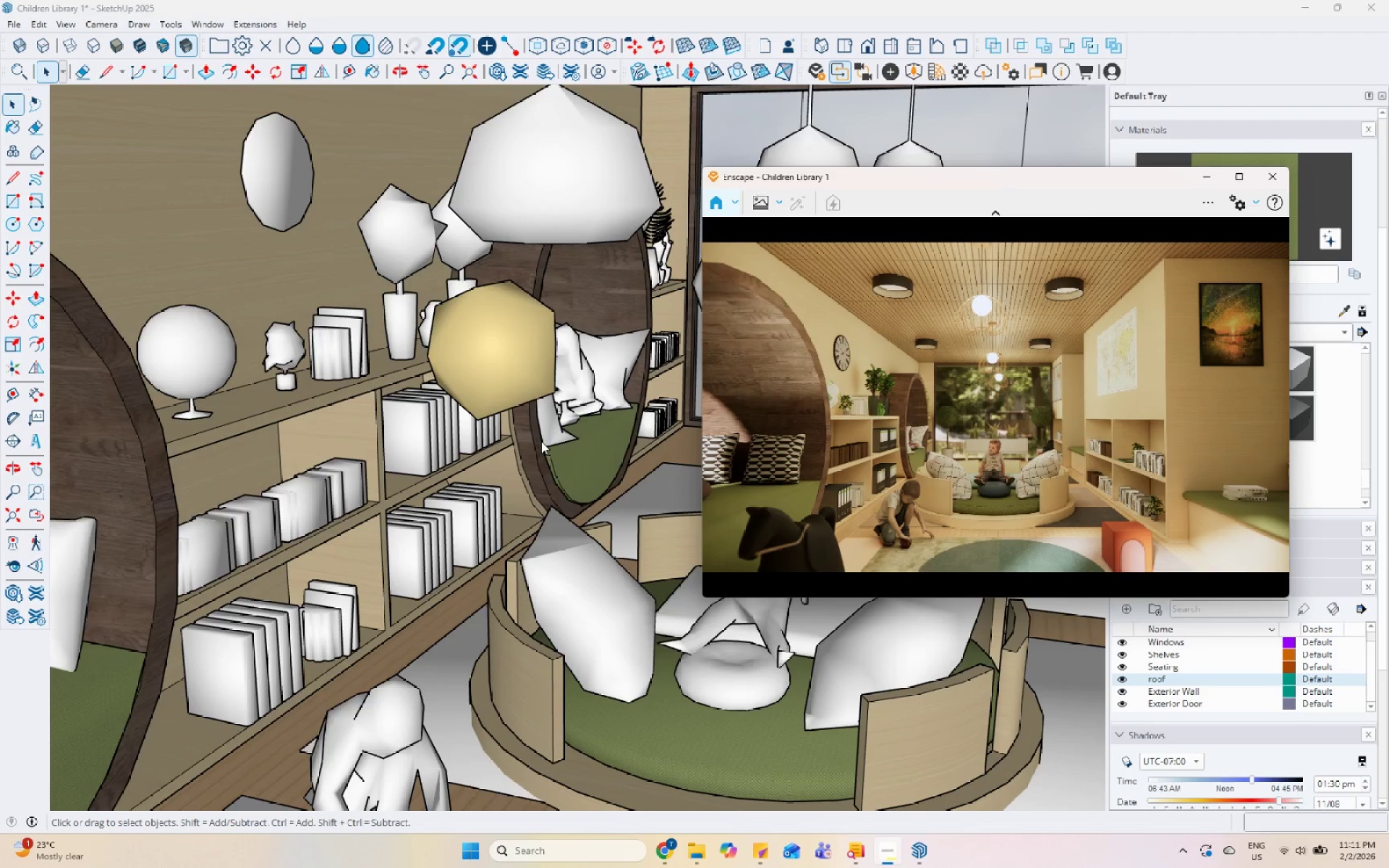 
left_click_drag(start_coordinate=[541, 441], to_coordinate=[545, 440])
 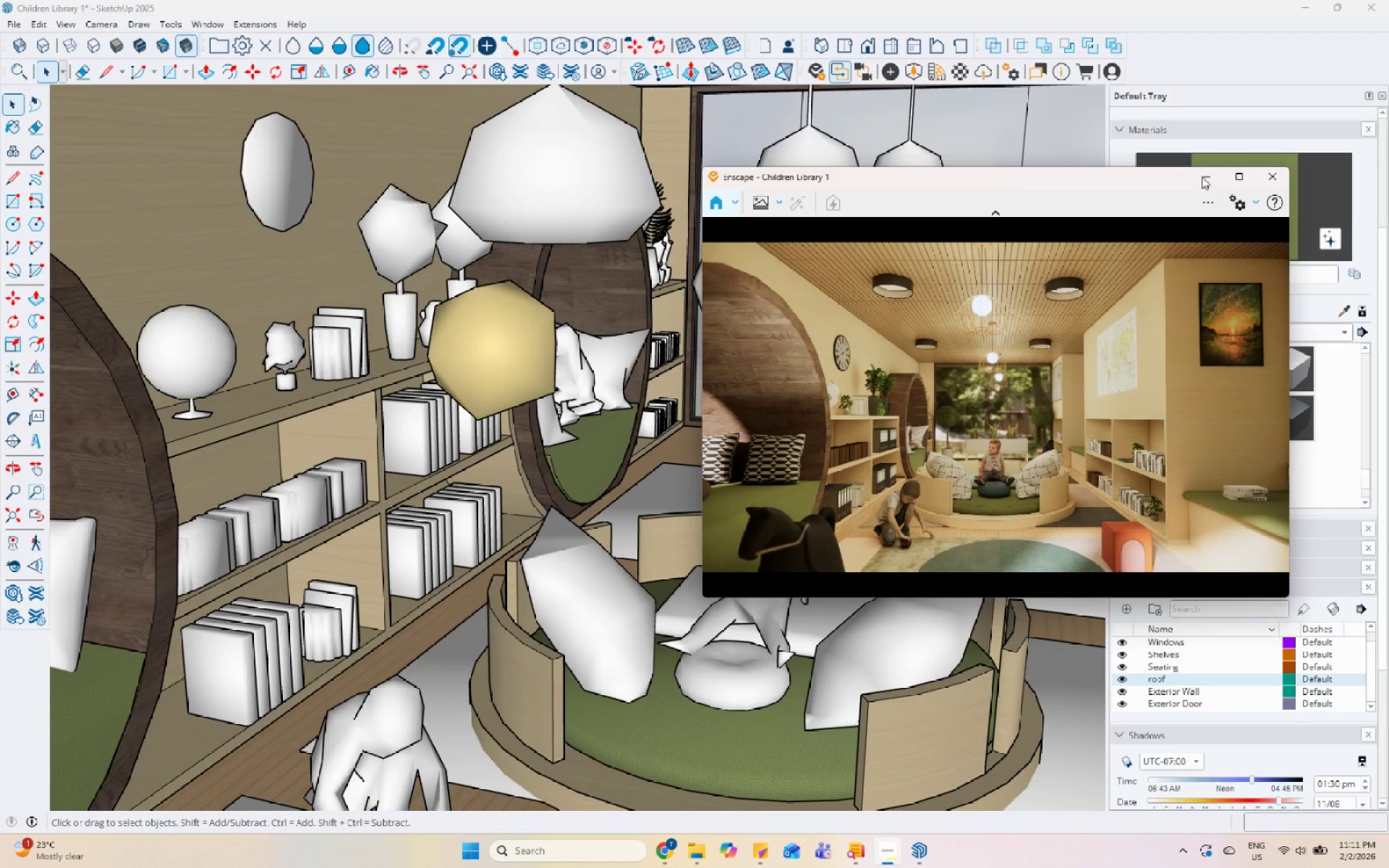 
scroll: coordinate [540, 443], scroll_direction: down, amount: 9.0
 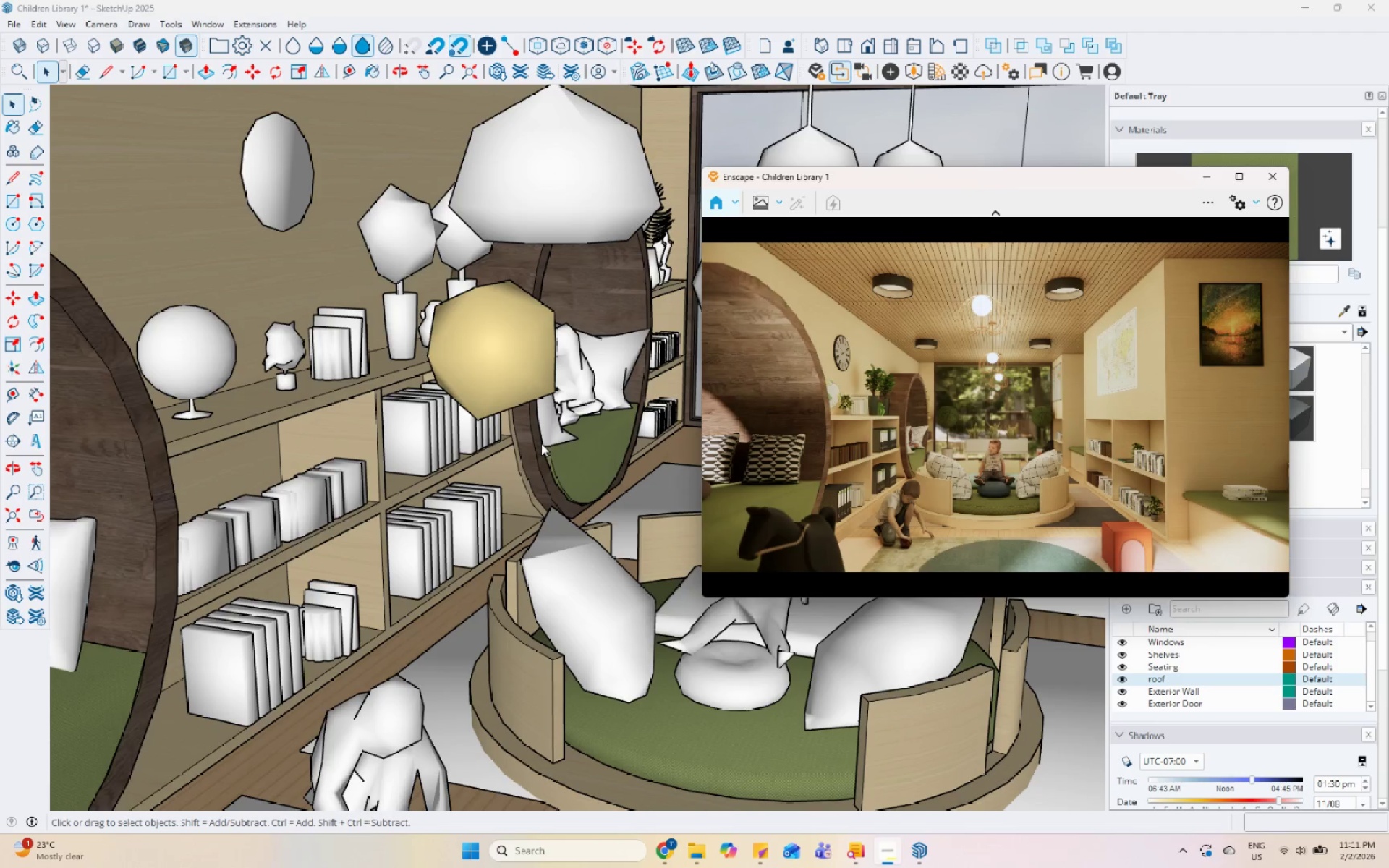 
left_click_drag(start_coordinate=[1192, 170], to_coordinate=[1197, 175])
 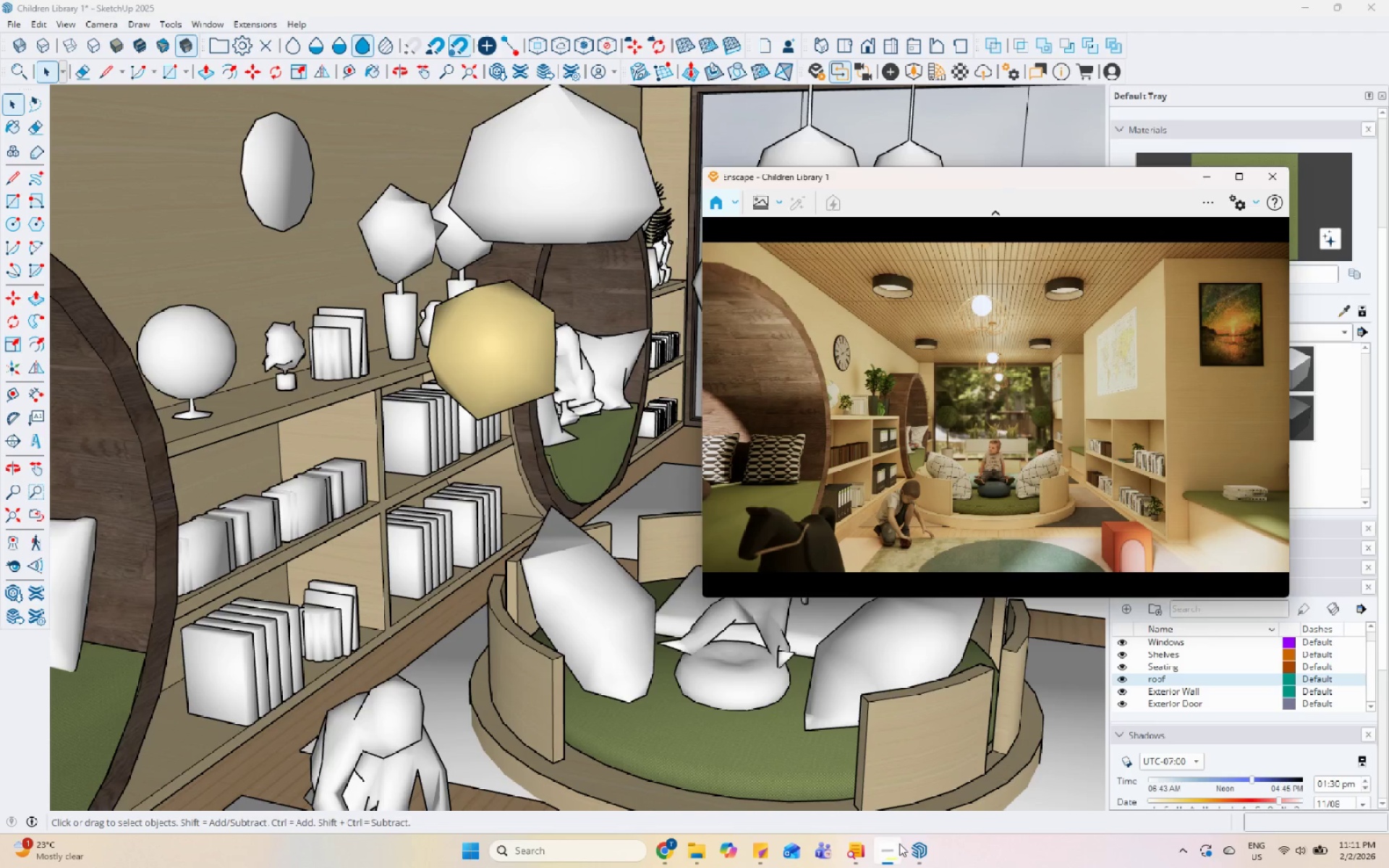 
left_click([922, 860])
 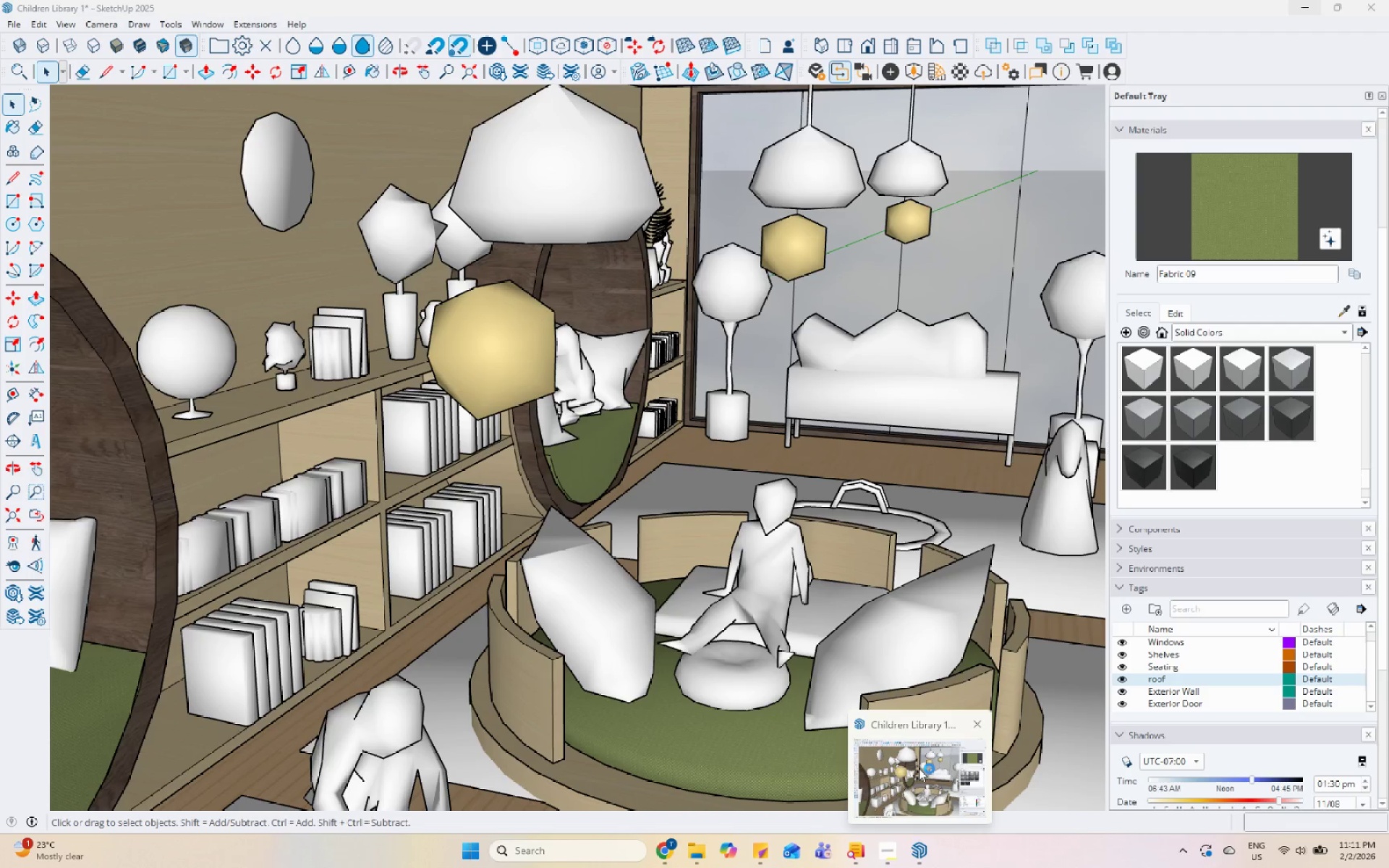 
double_click([835, 558])
 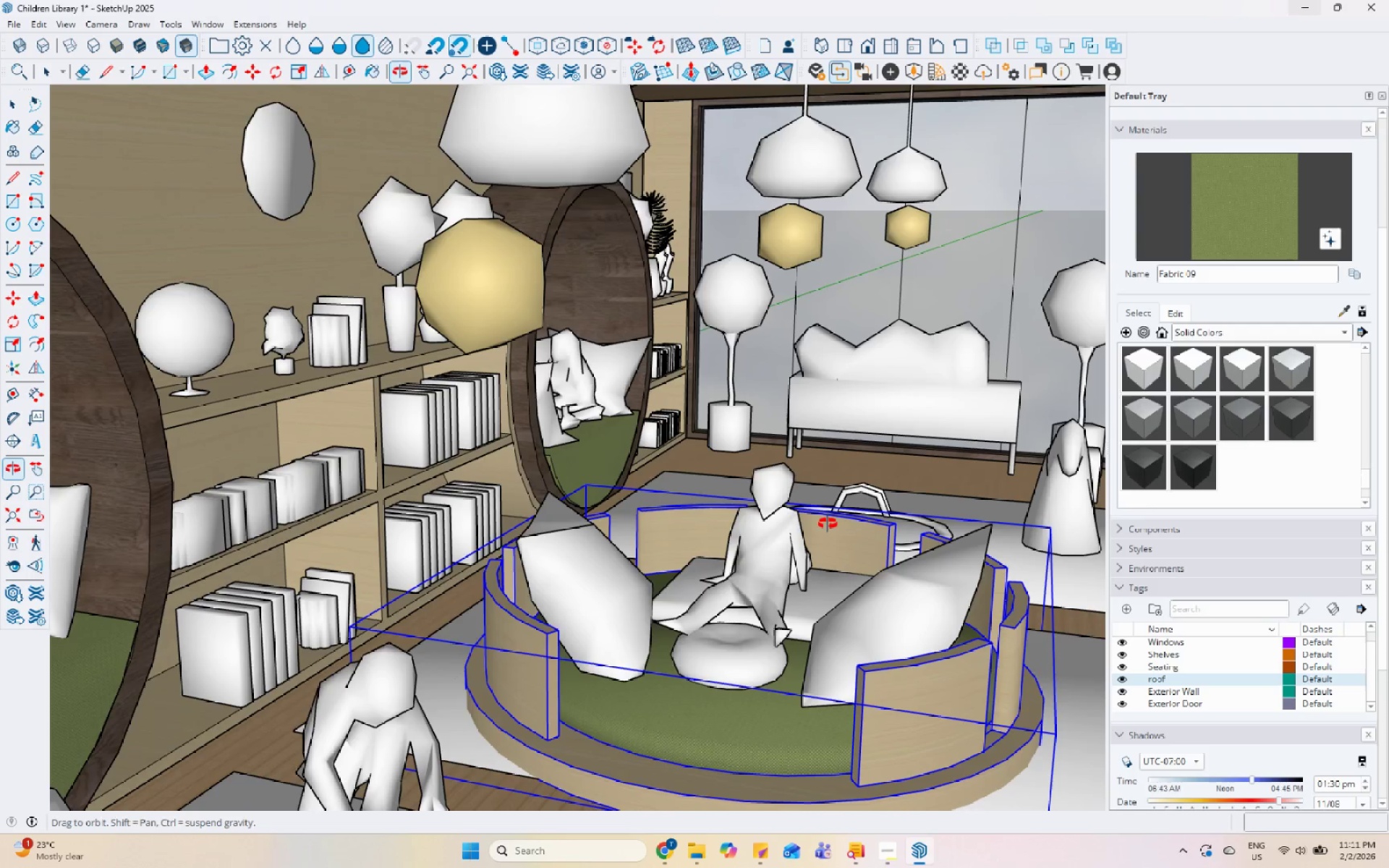 
key(Control+S)
 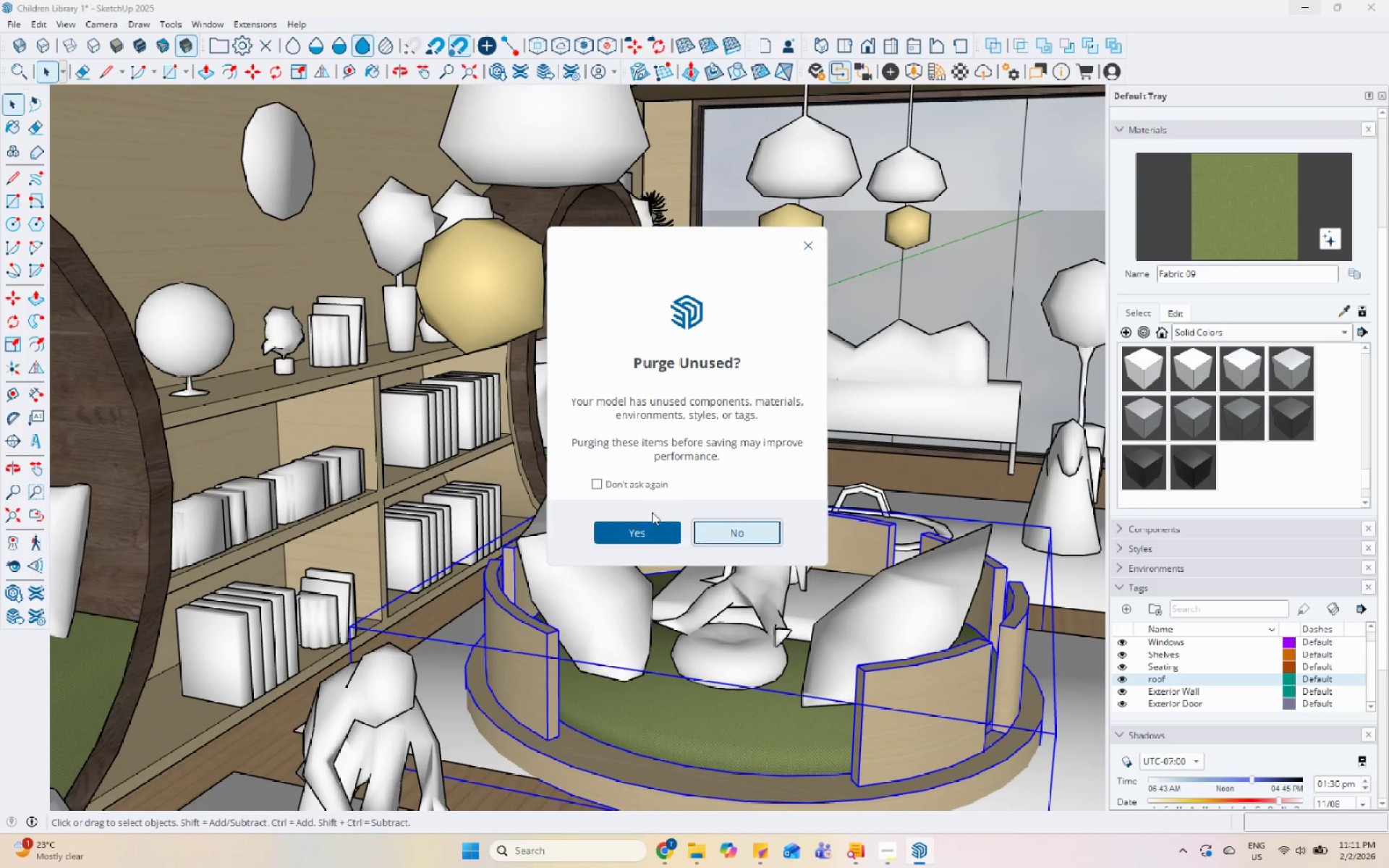 
left_click([643, 537])
 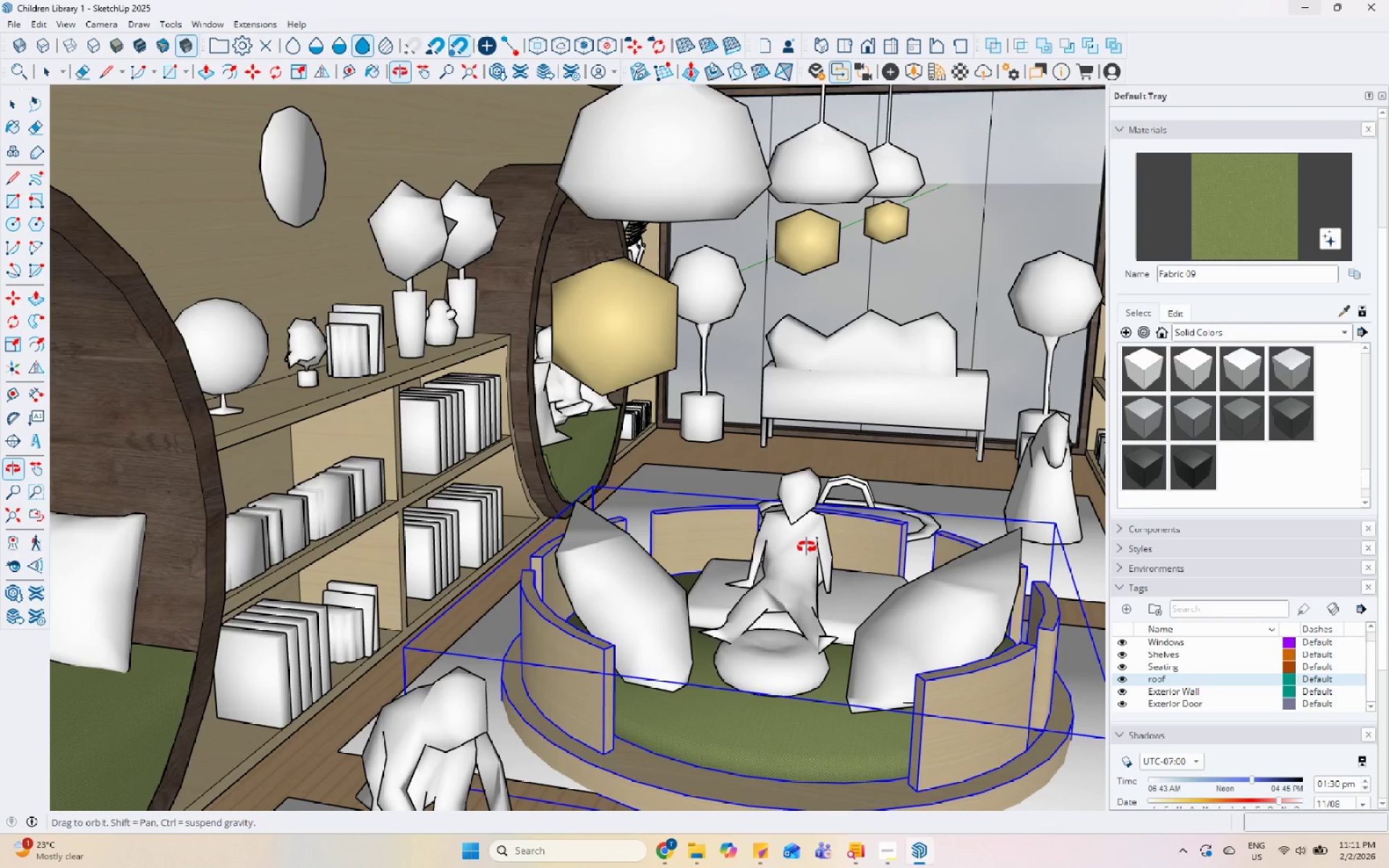 
scroll: coordinate [961, 582], scroll_direction: up, amount: 2.0
 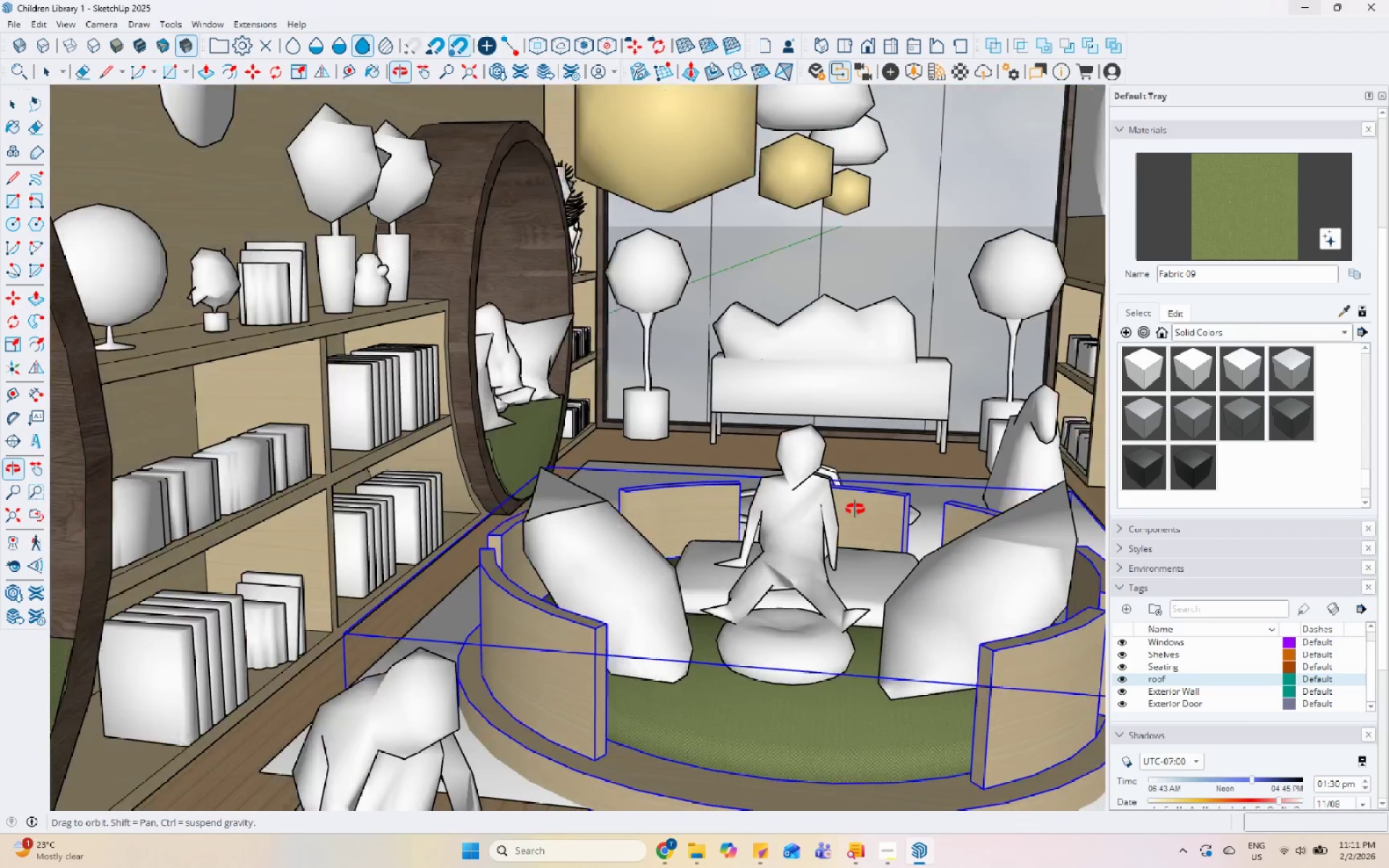 
scroll: coordinate [690, 370], scroll_direction: down, amount: 4.0
 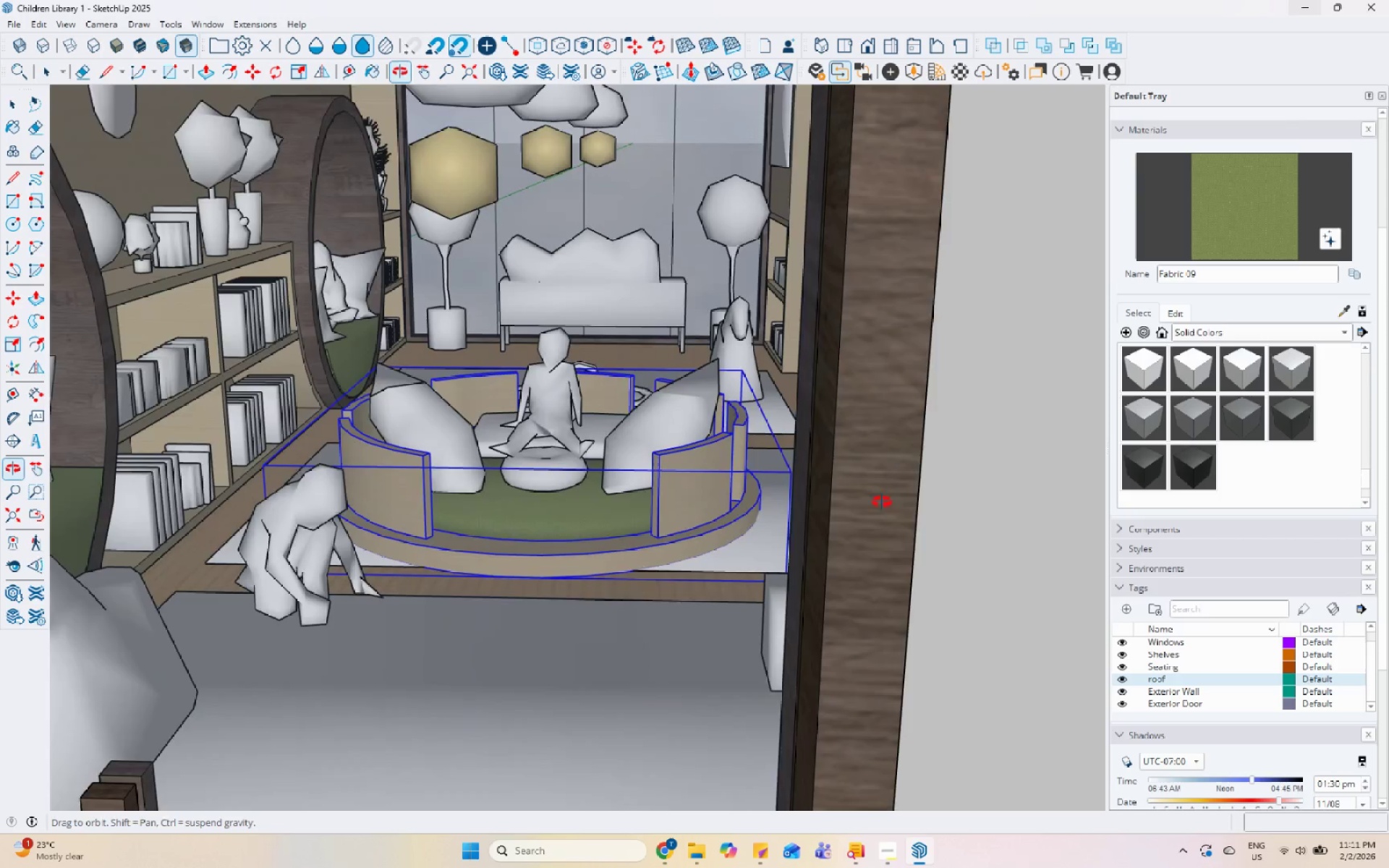 
scroll: coordinate [537, 322], scroll_direction: up, amount: 54.0
 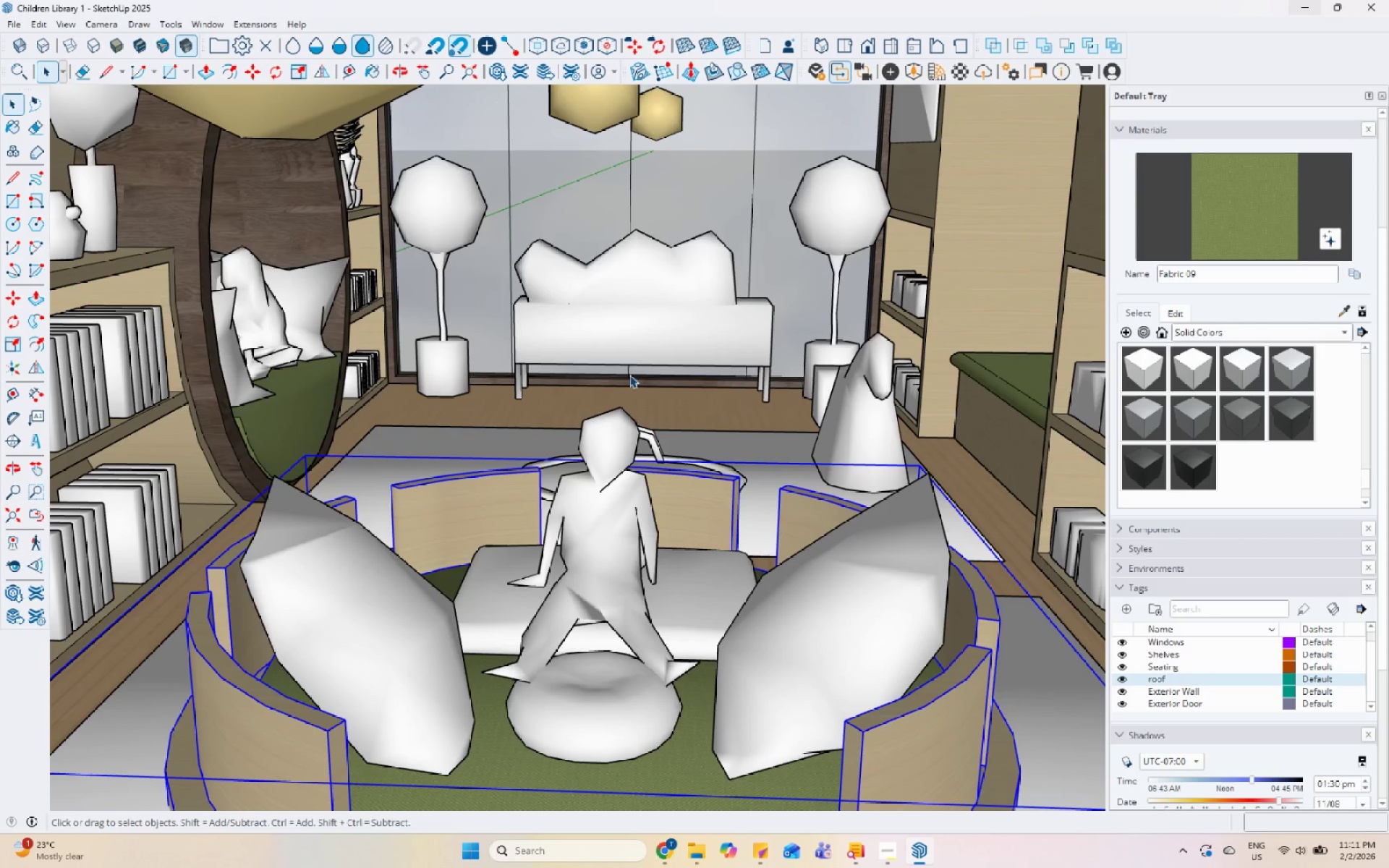 
key(H)
 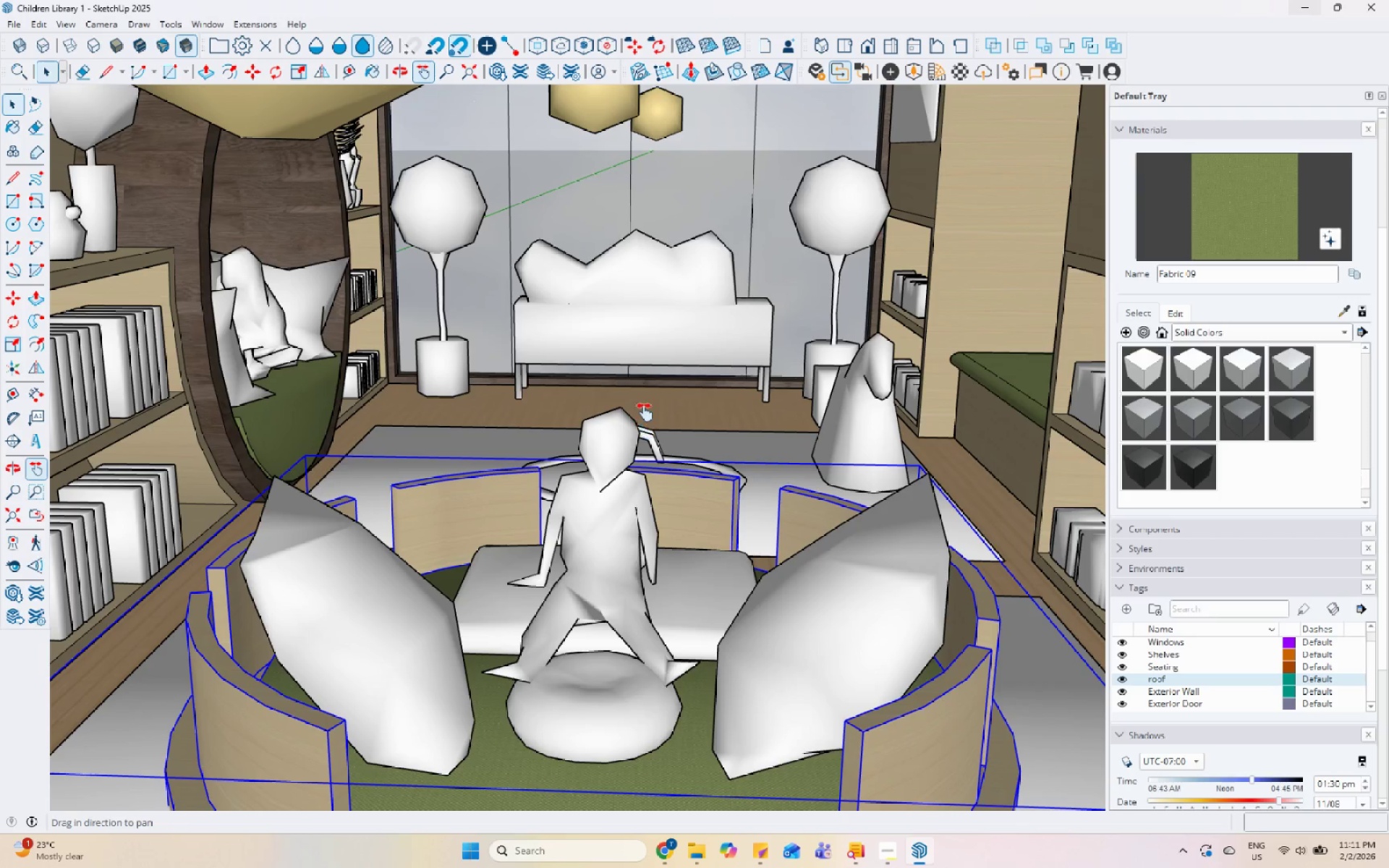 
left_click_drag(start_coordinate=[645, 411], to_coordinate=[635, 336])
 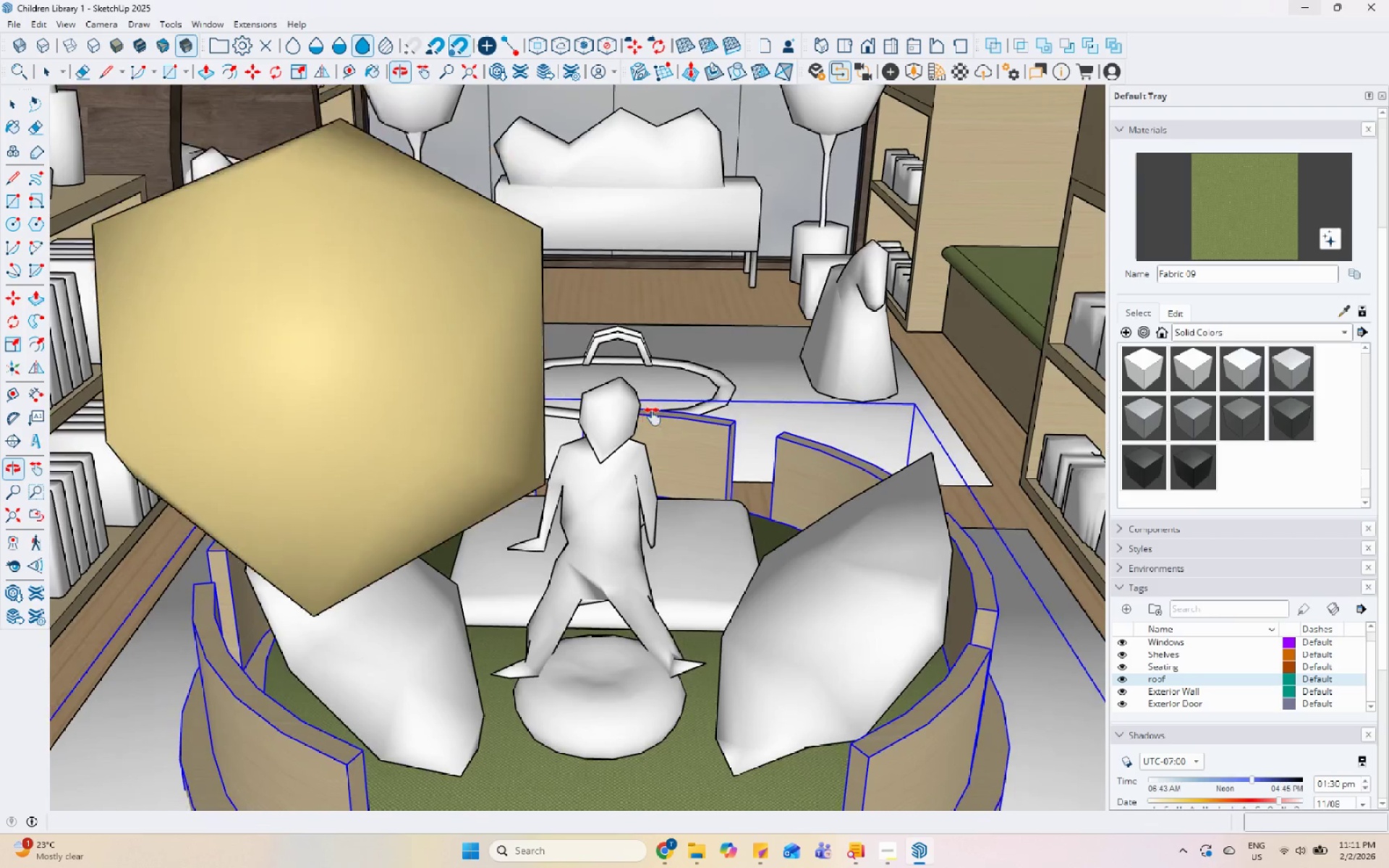 
left_click_drag(start_coordinate=[679, 425], to_coordinate=[661, 304])
 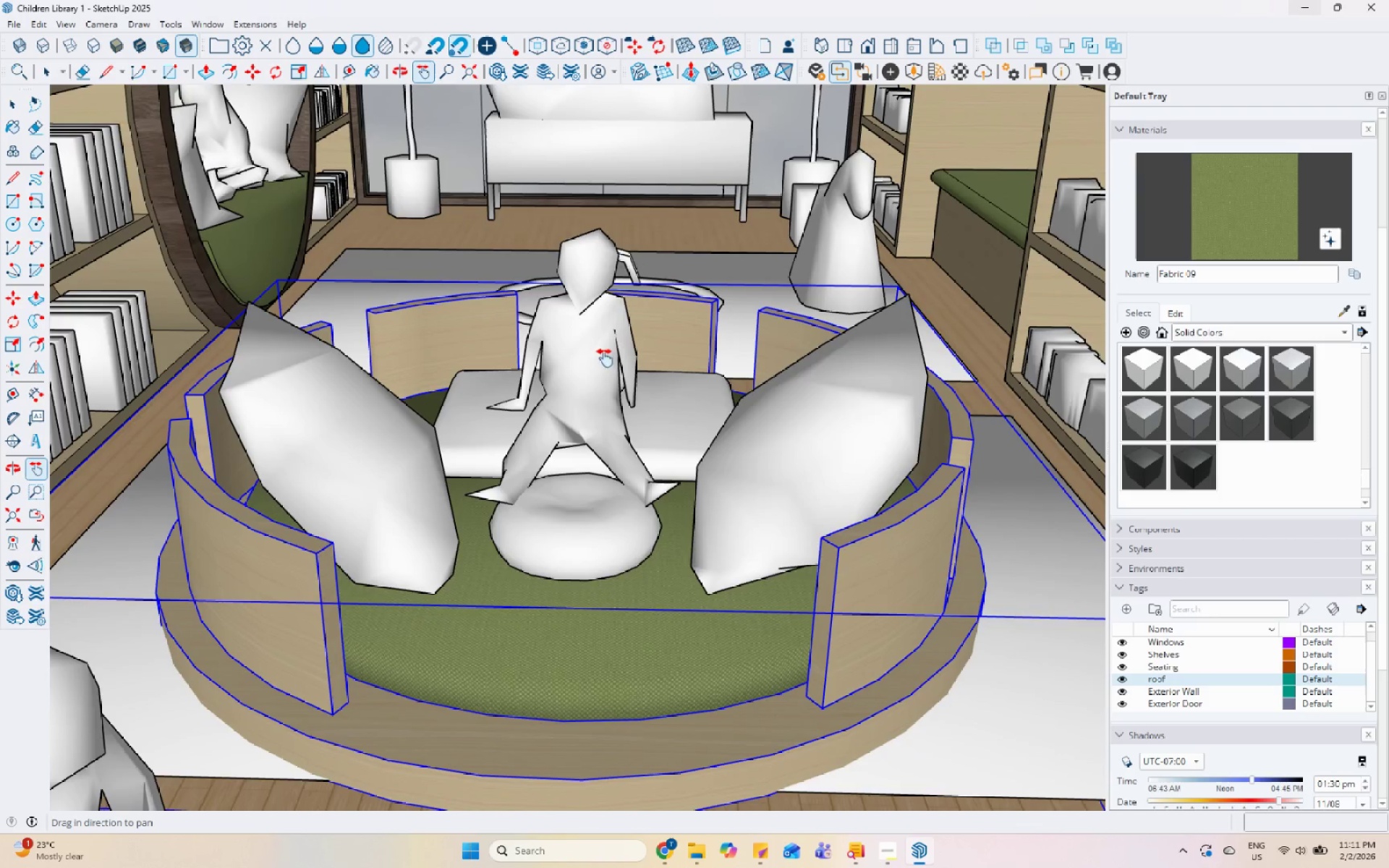 
scroll: coordinate [600, 365], scroll_direction: down, amount: 1.0
 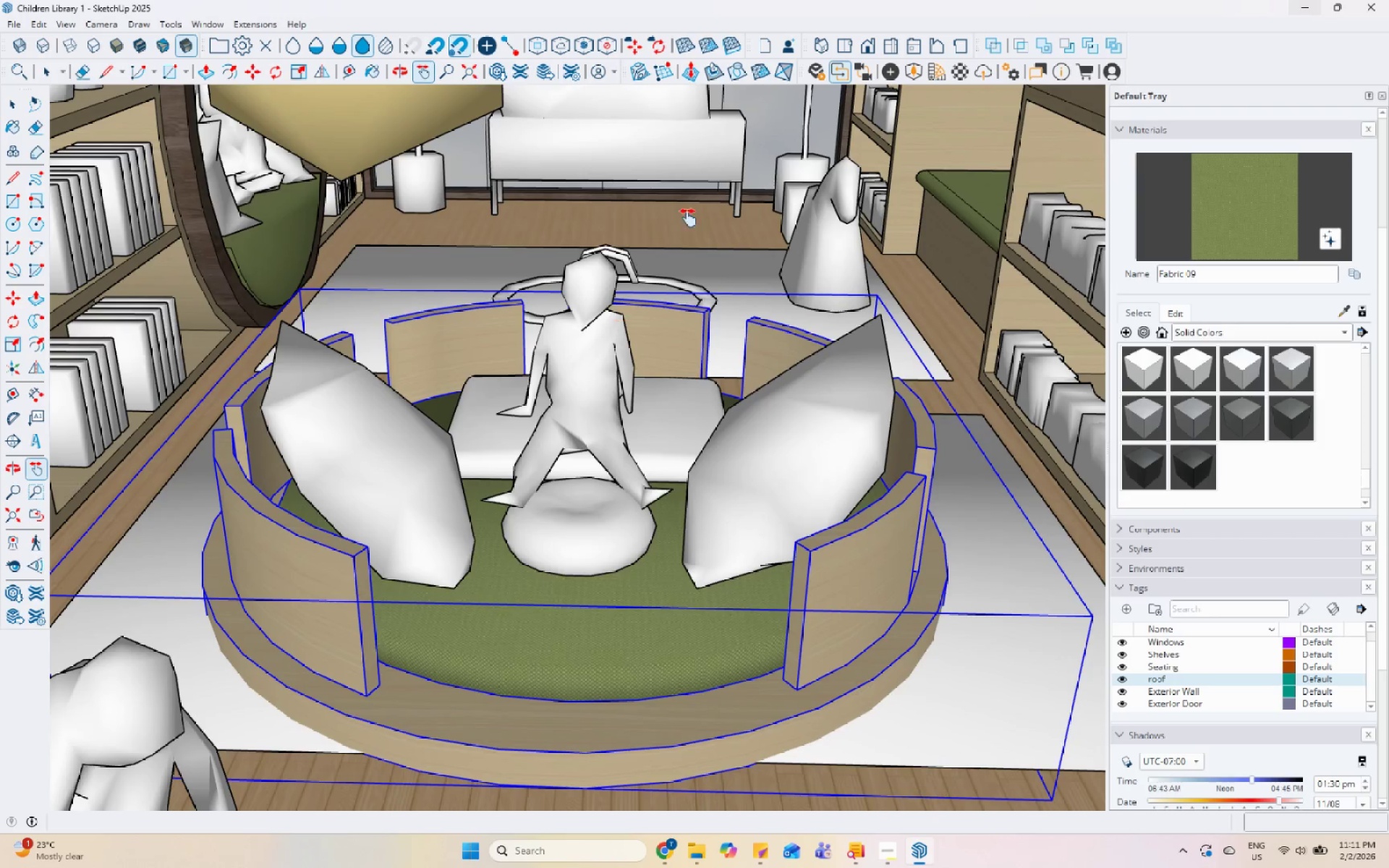 
left_click([825, 79])
 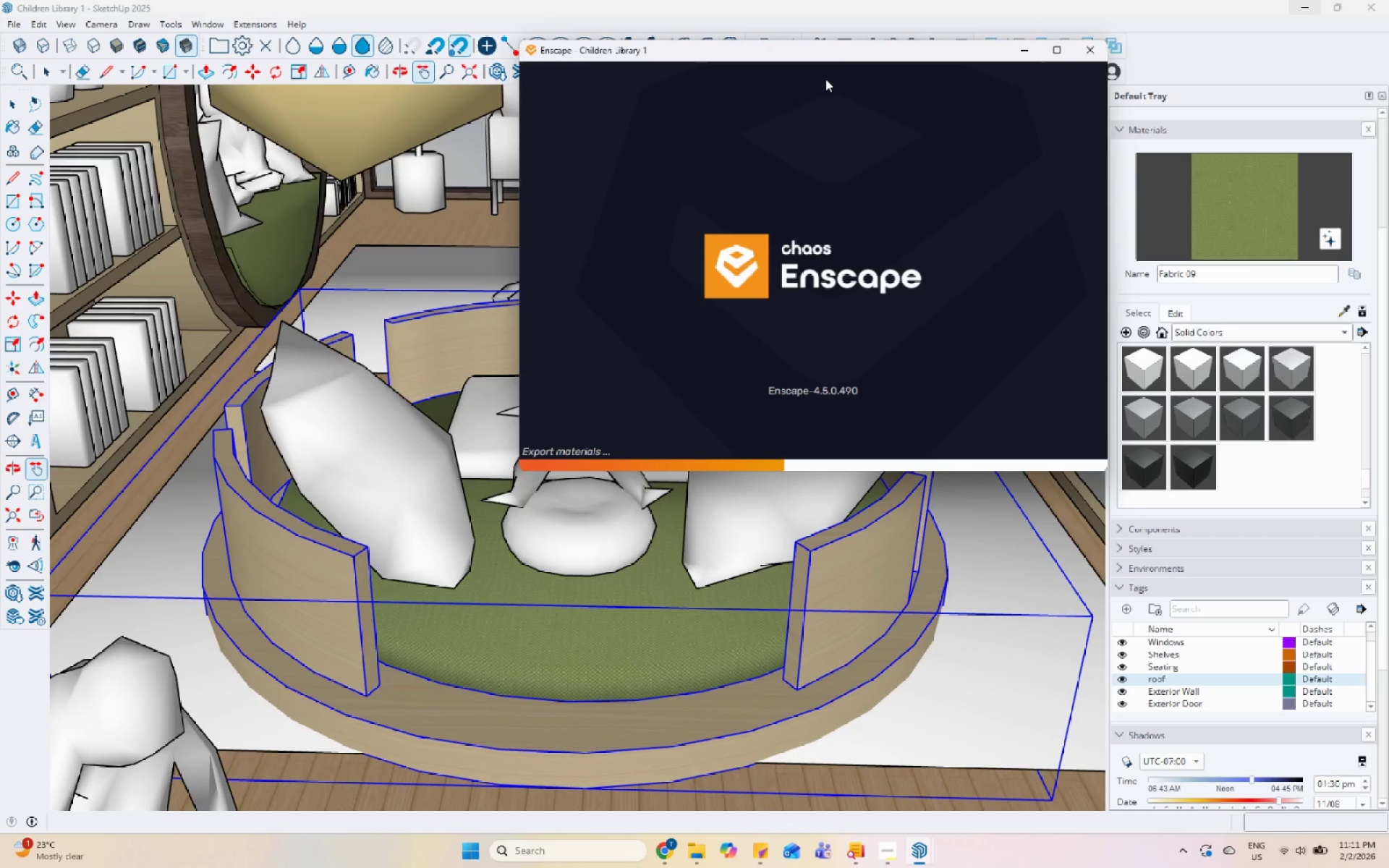 
wait(10.53)
 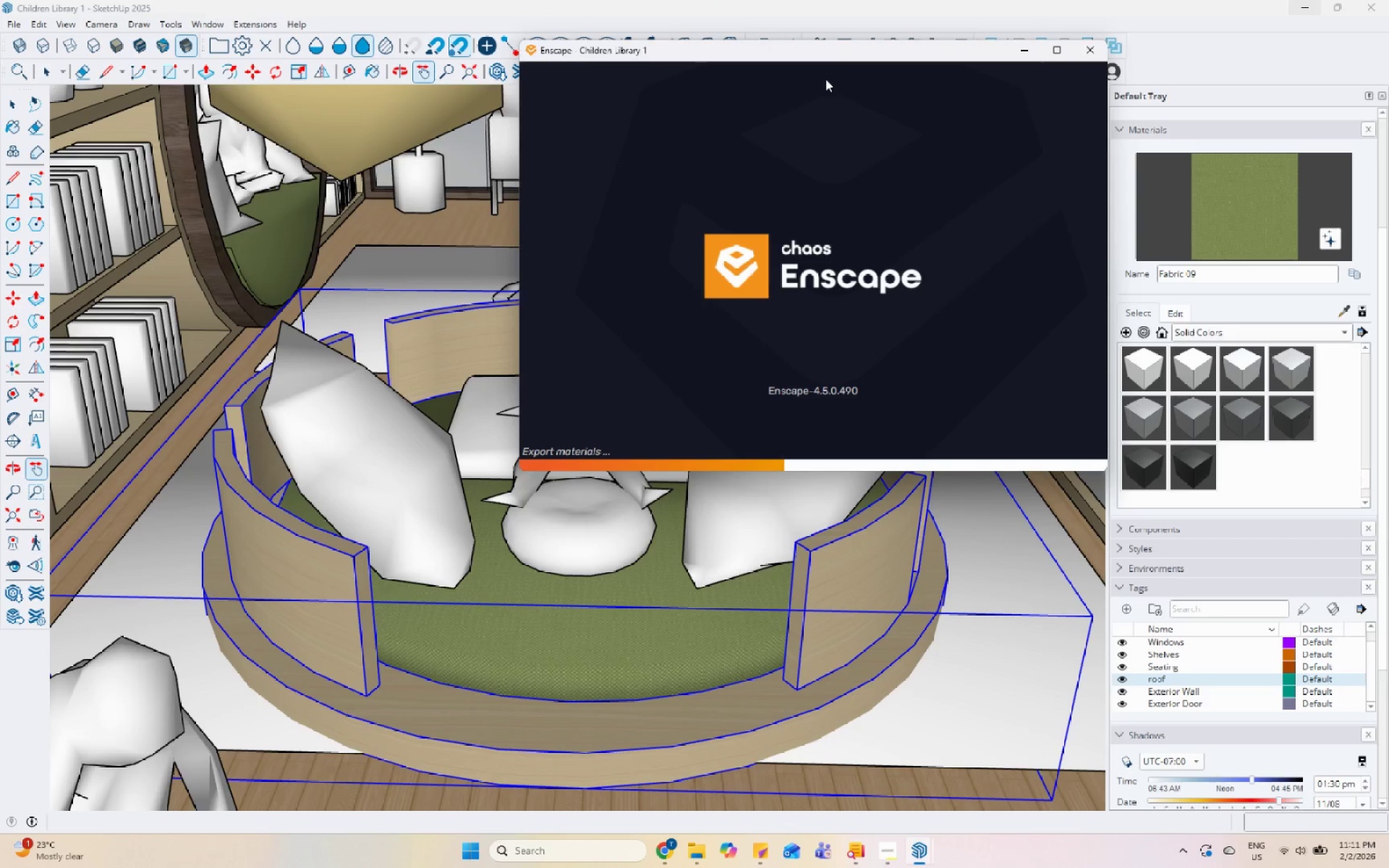 
left_click([889, 848])